 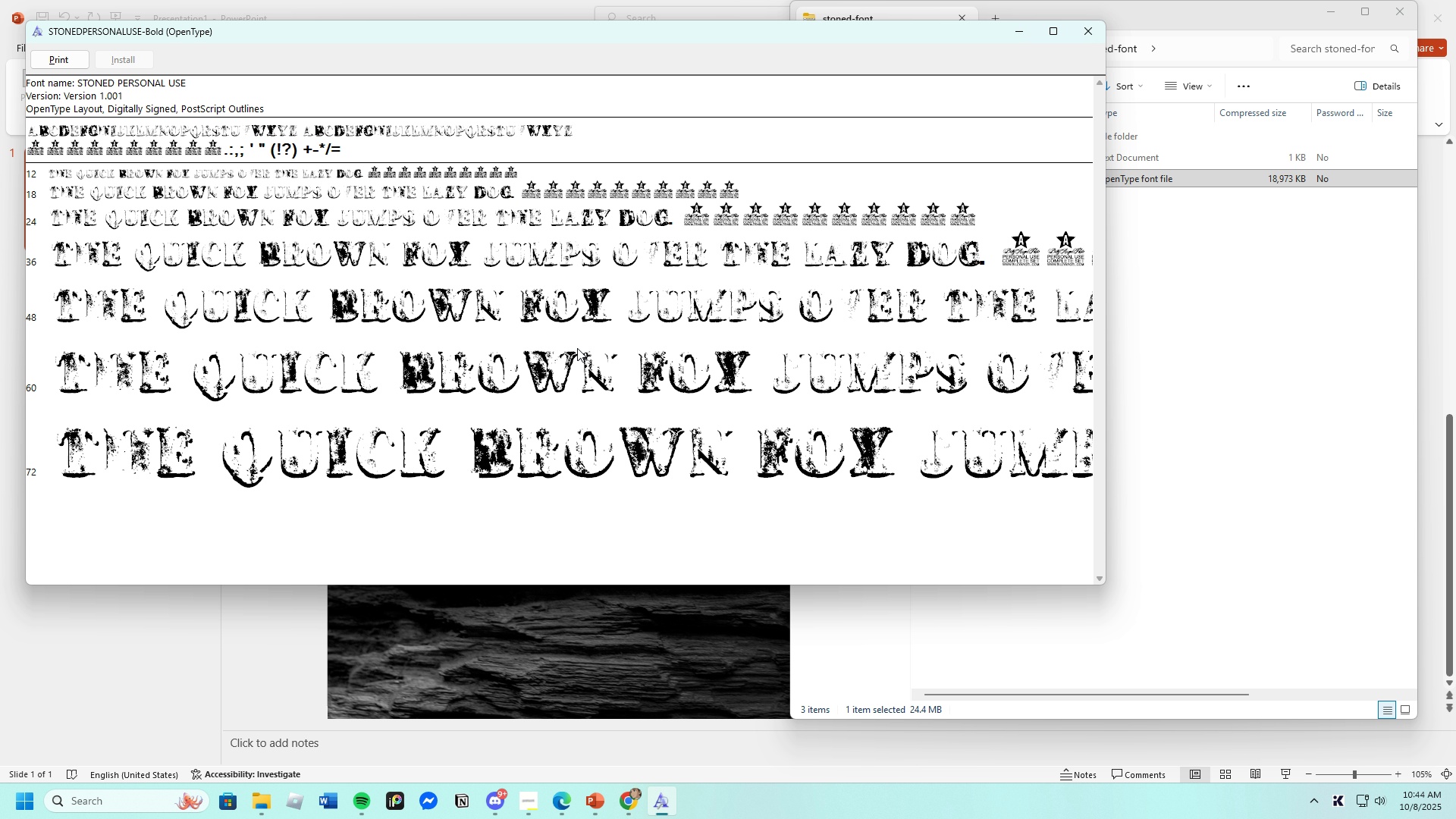 
left_click([1024, 29])
 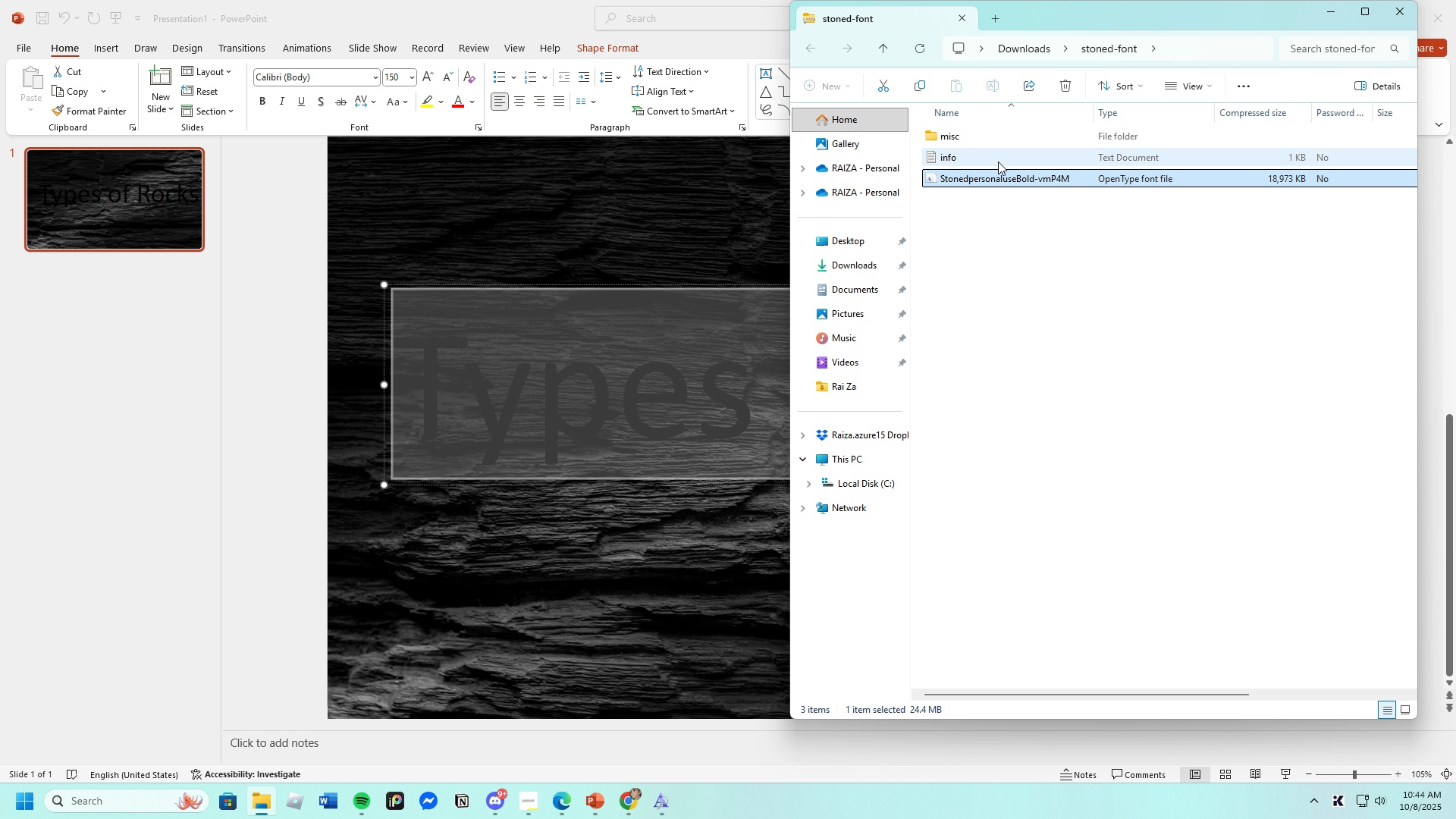 
left_click([994, 159])
 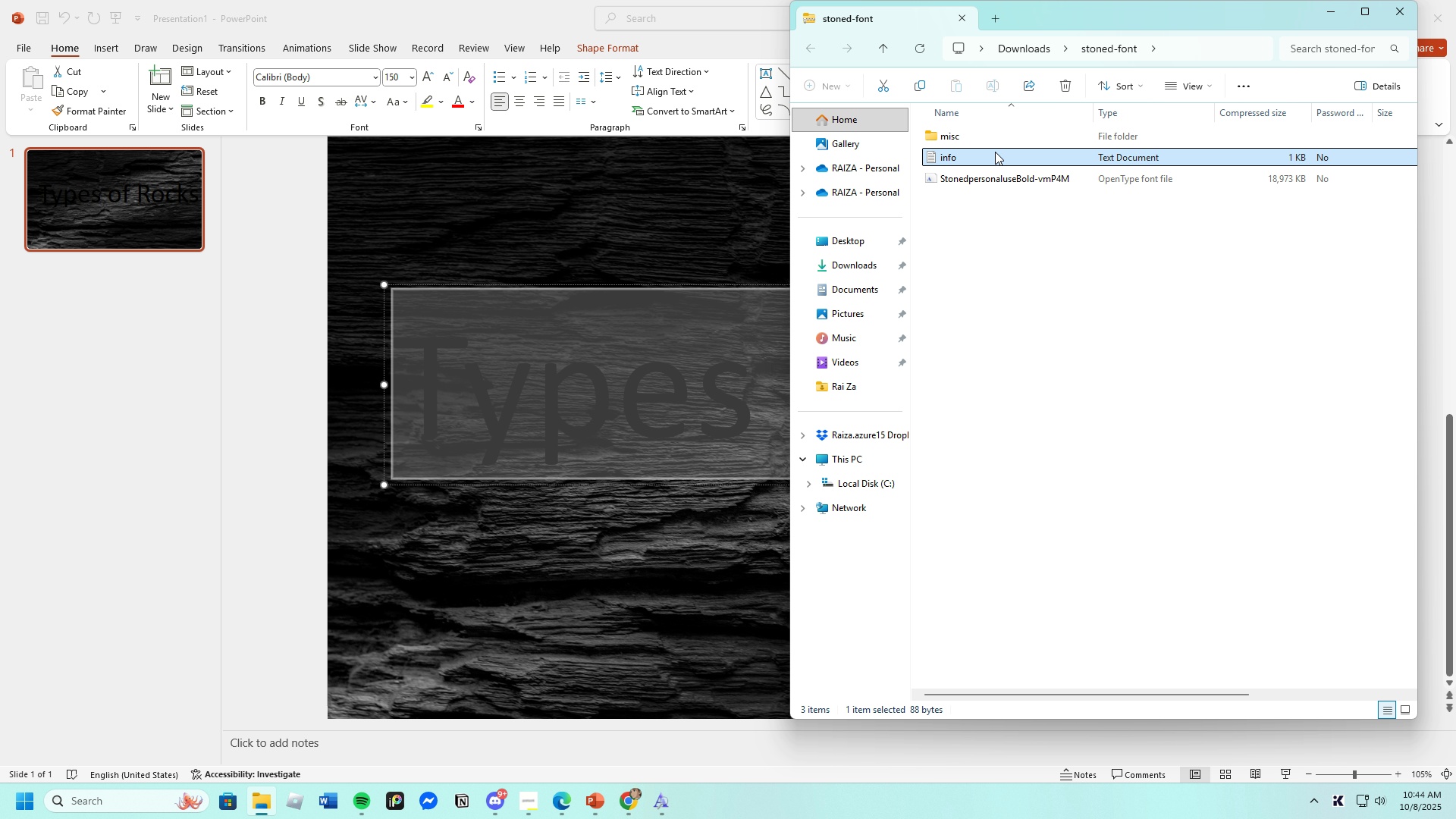 
left_click([996, 140])
 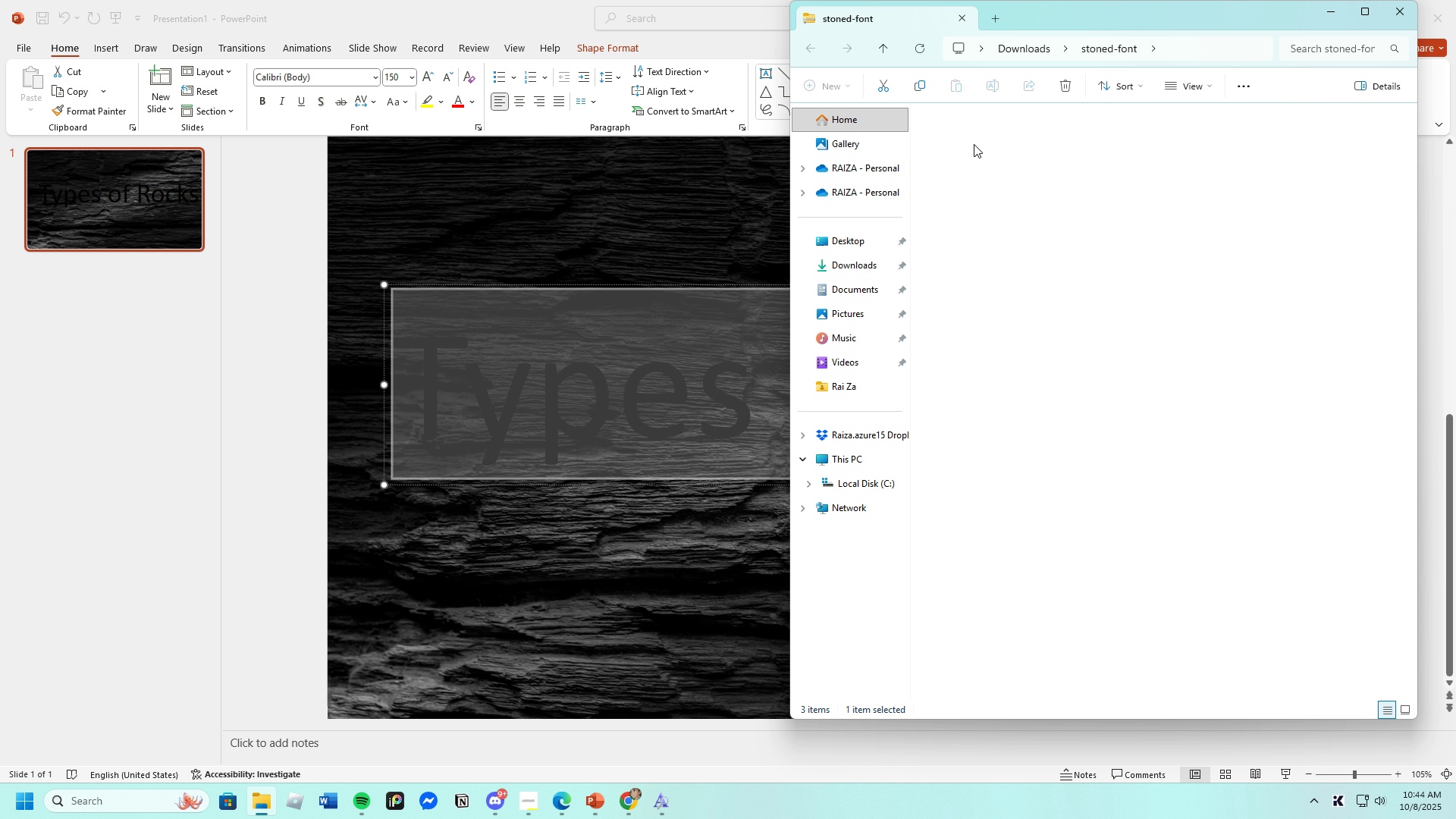 
key(Enter)
 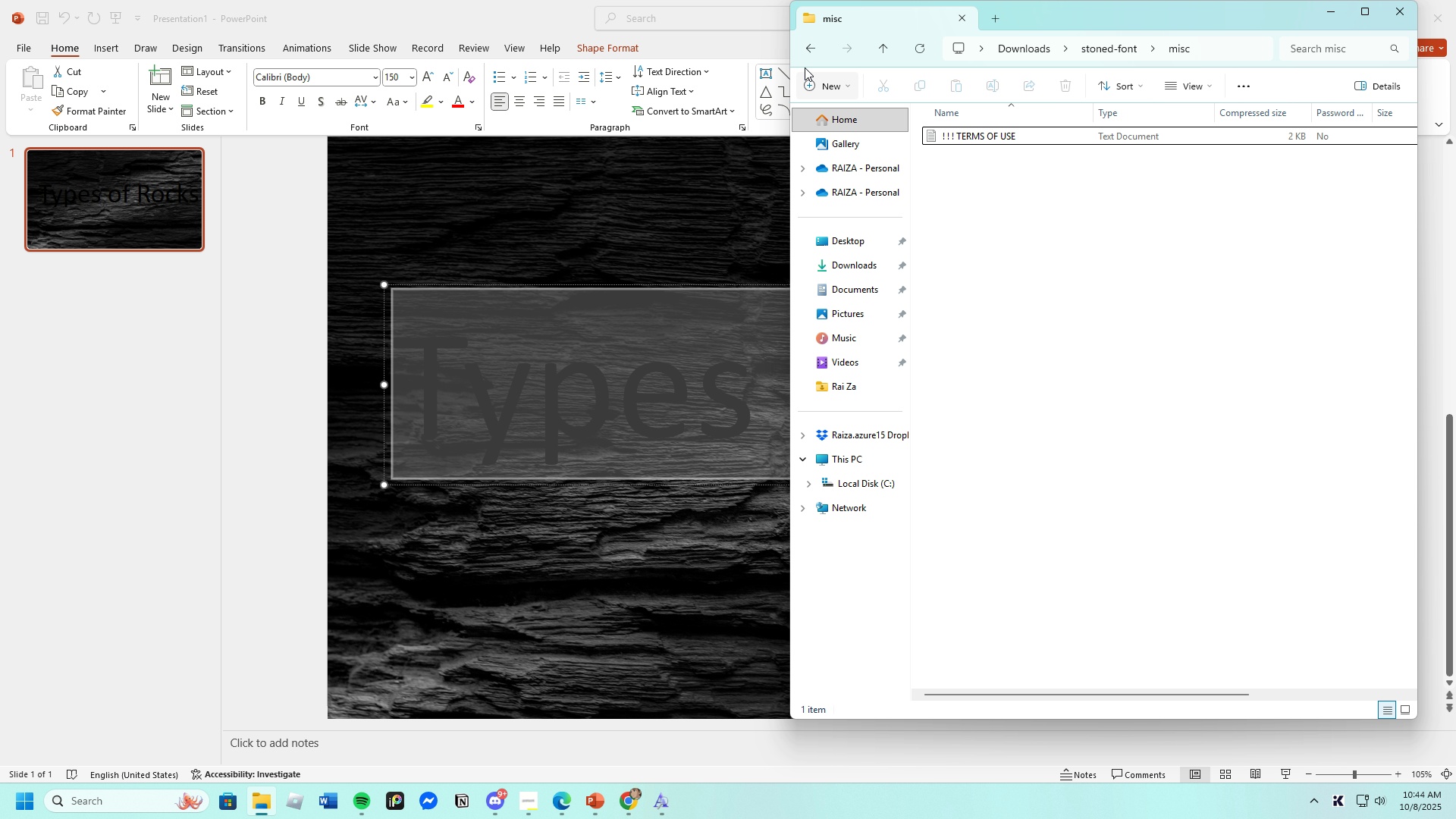 
left_click([811, 58])
 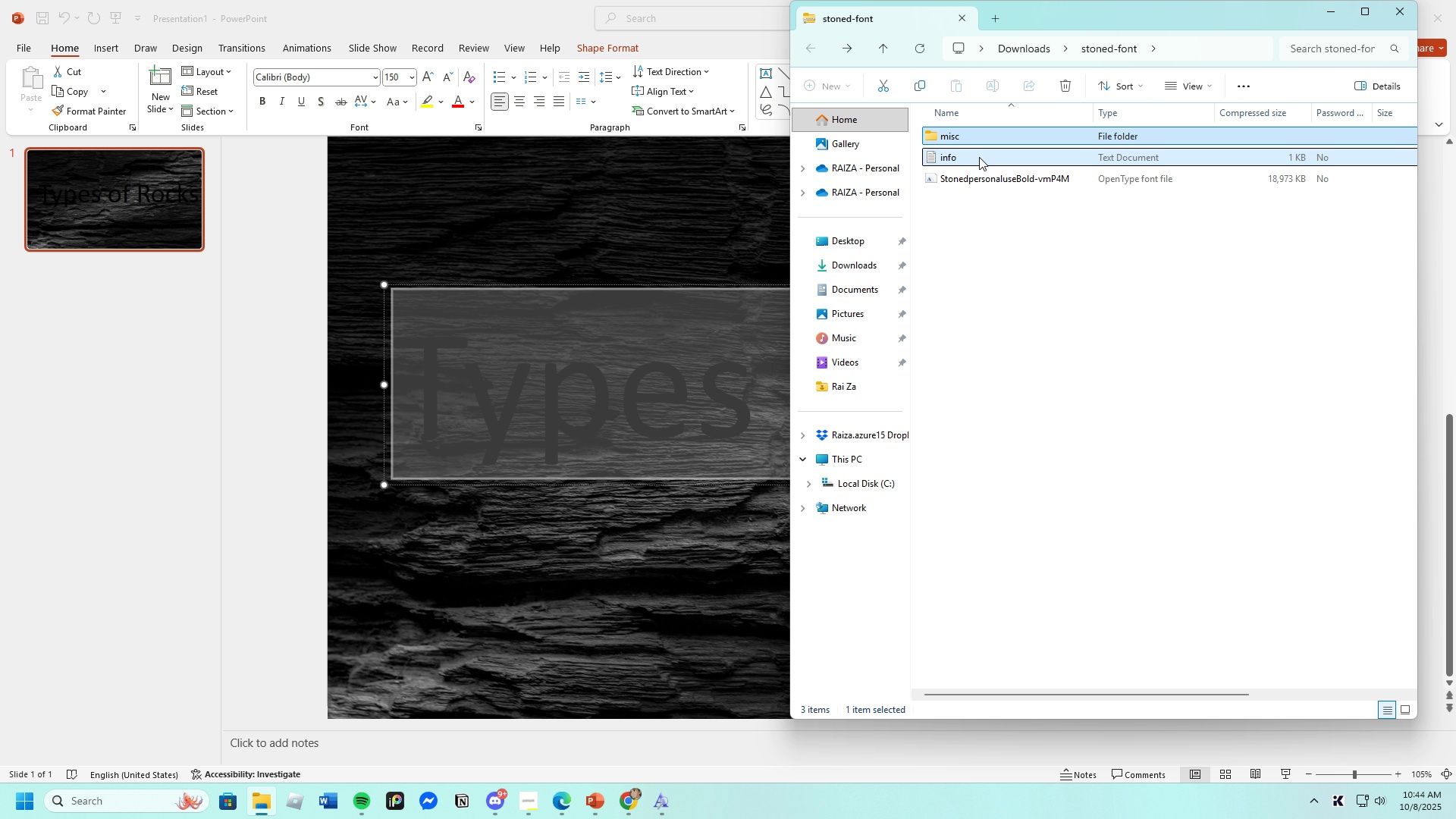 
left_click([979, 157])
 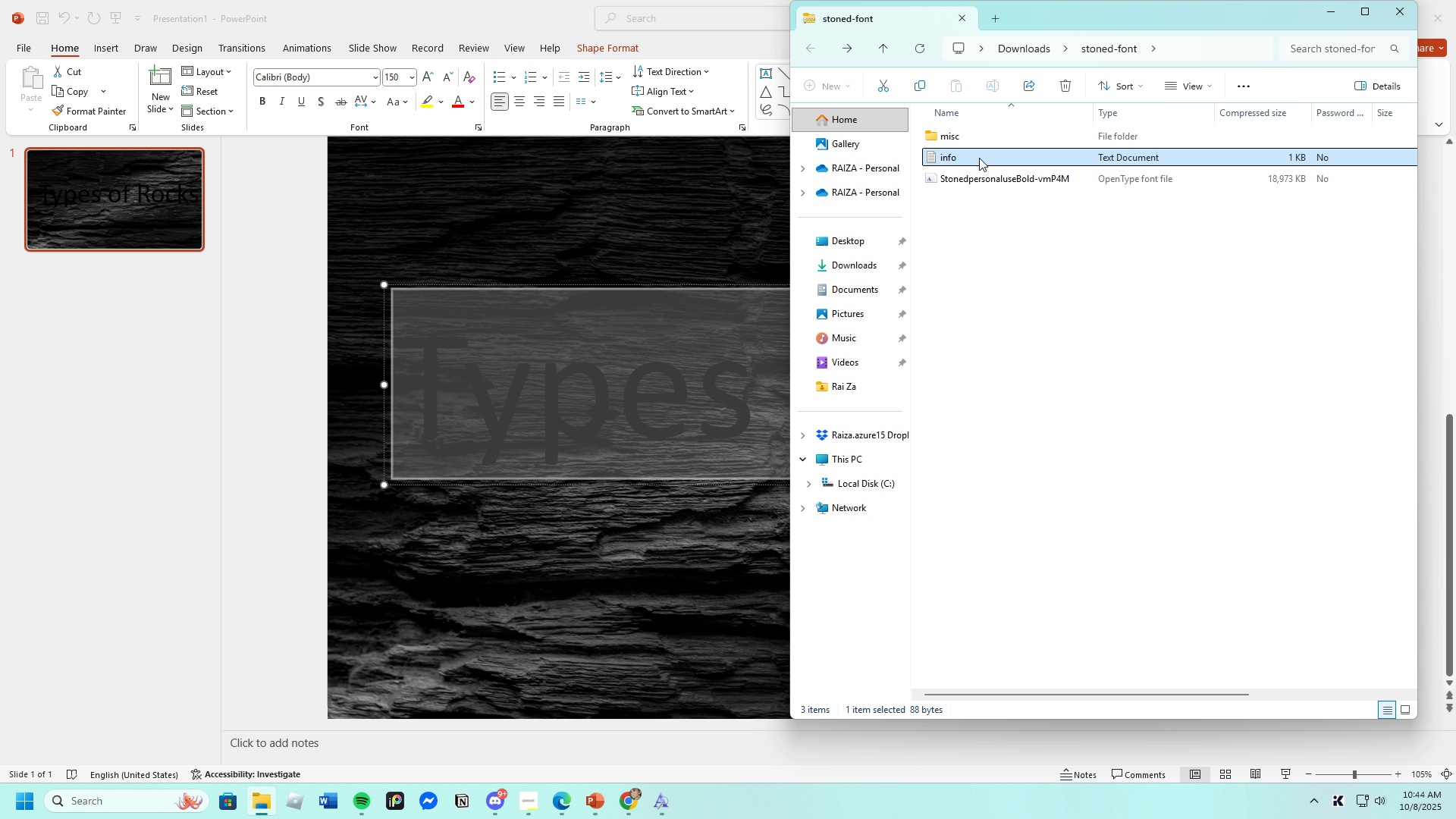 
key(Enter)
 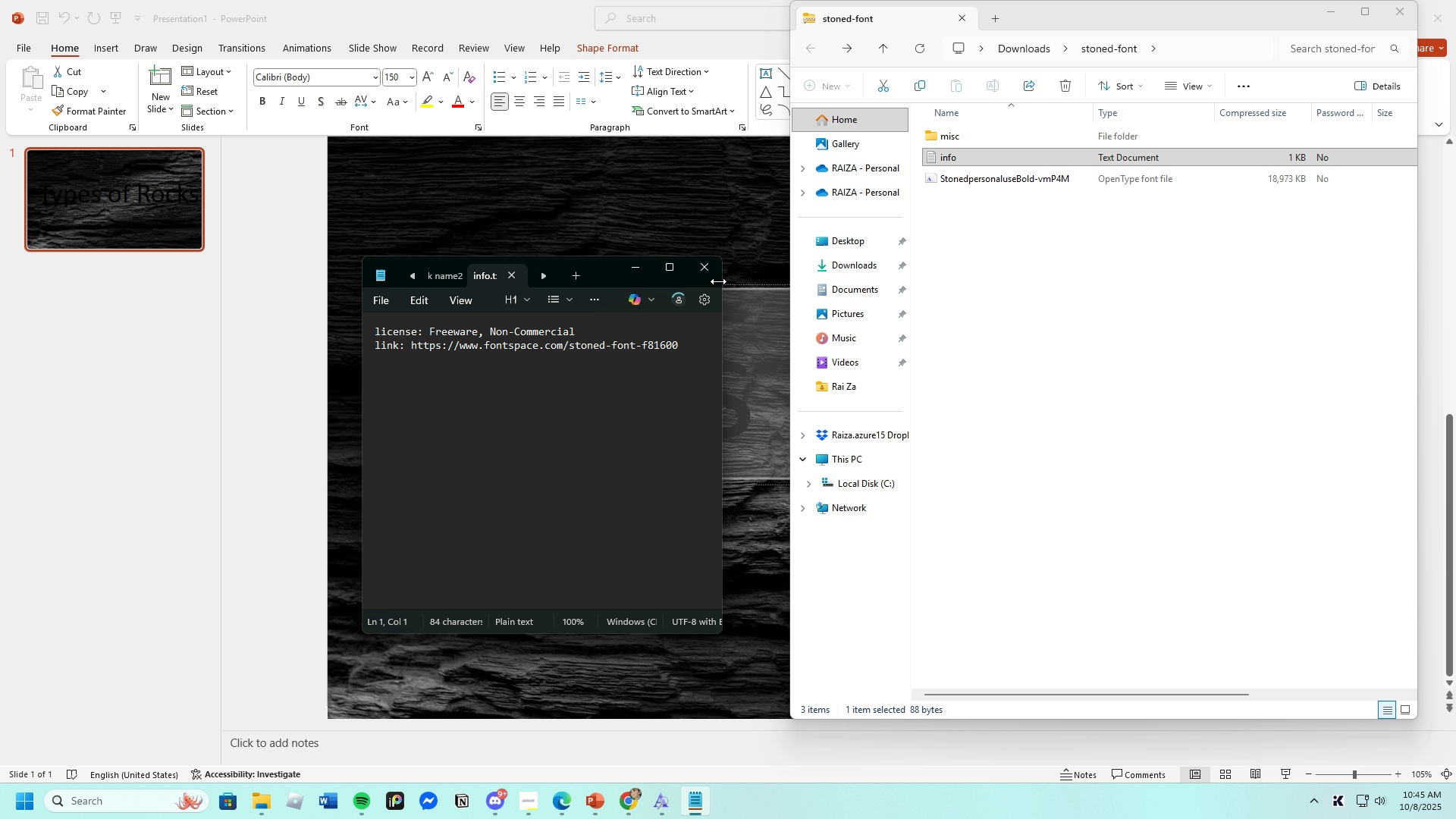 
left_click([706, 274])
 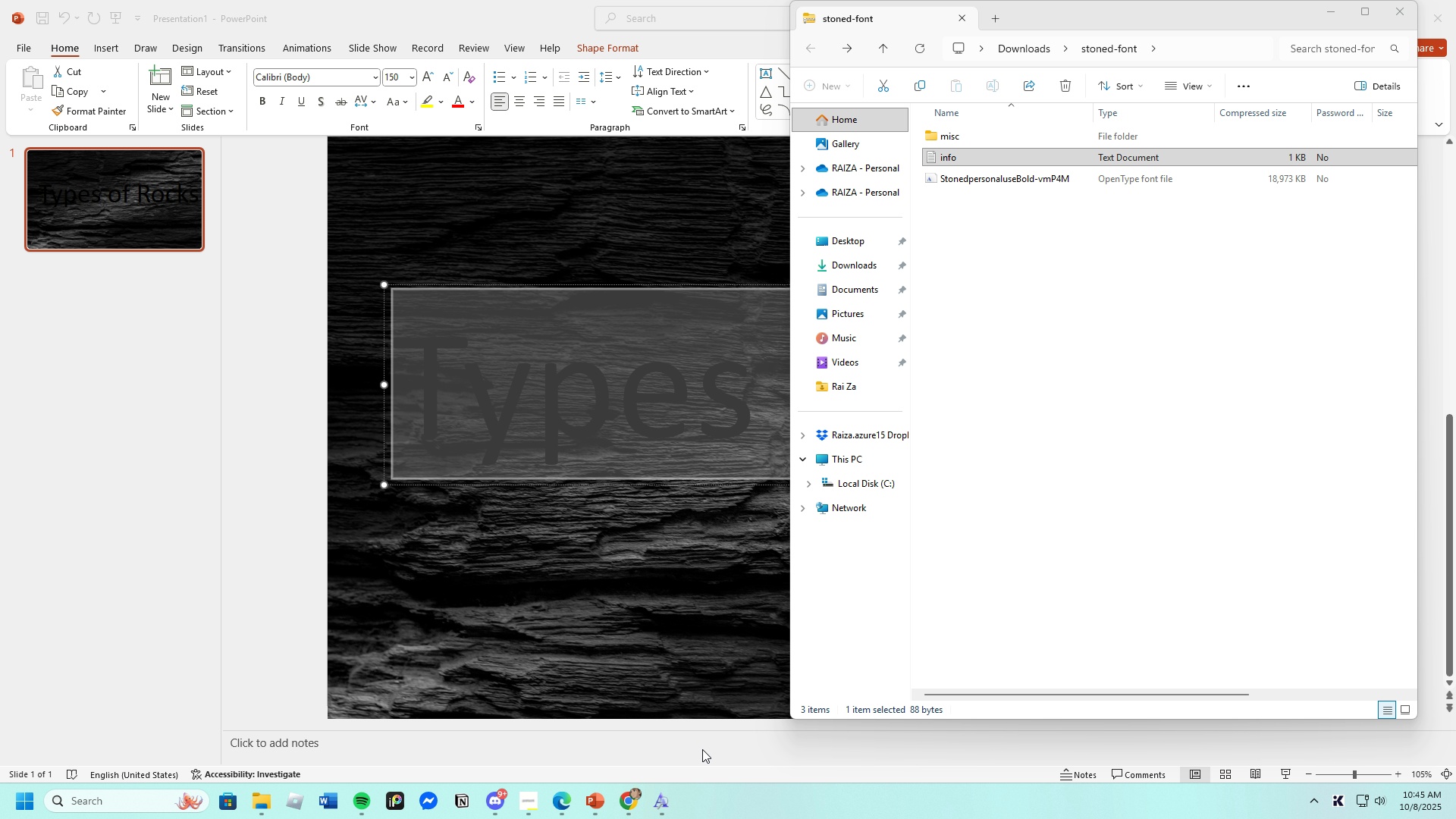 
left_click([661, 799])
 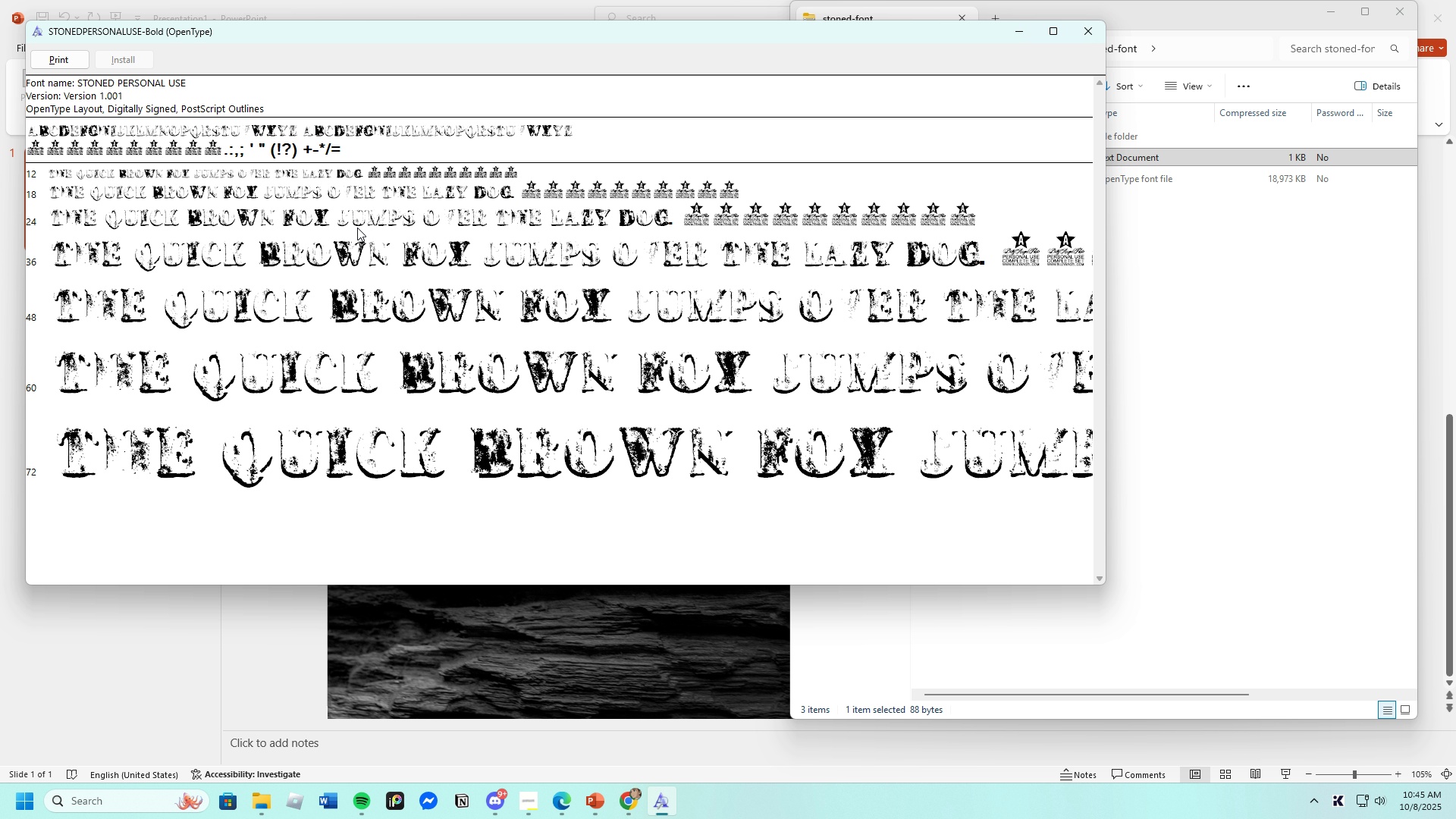 
scroll: coordinate [359, 199], scroll_direction: up, amount: 2.0